 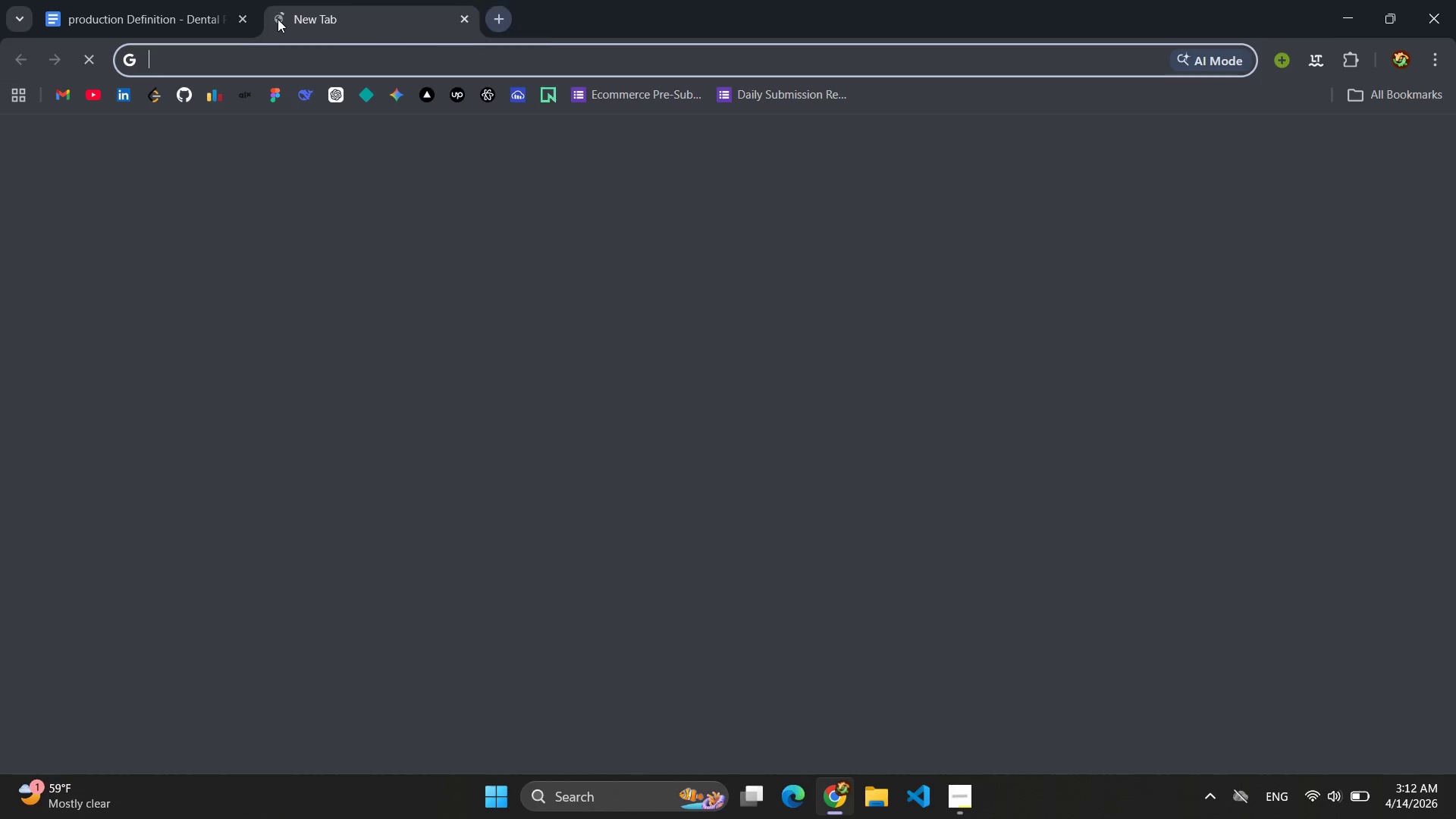 
type(go)
key(Backspace)
type(g)
key(Backspace)
type(ogle docs )
 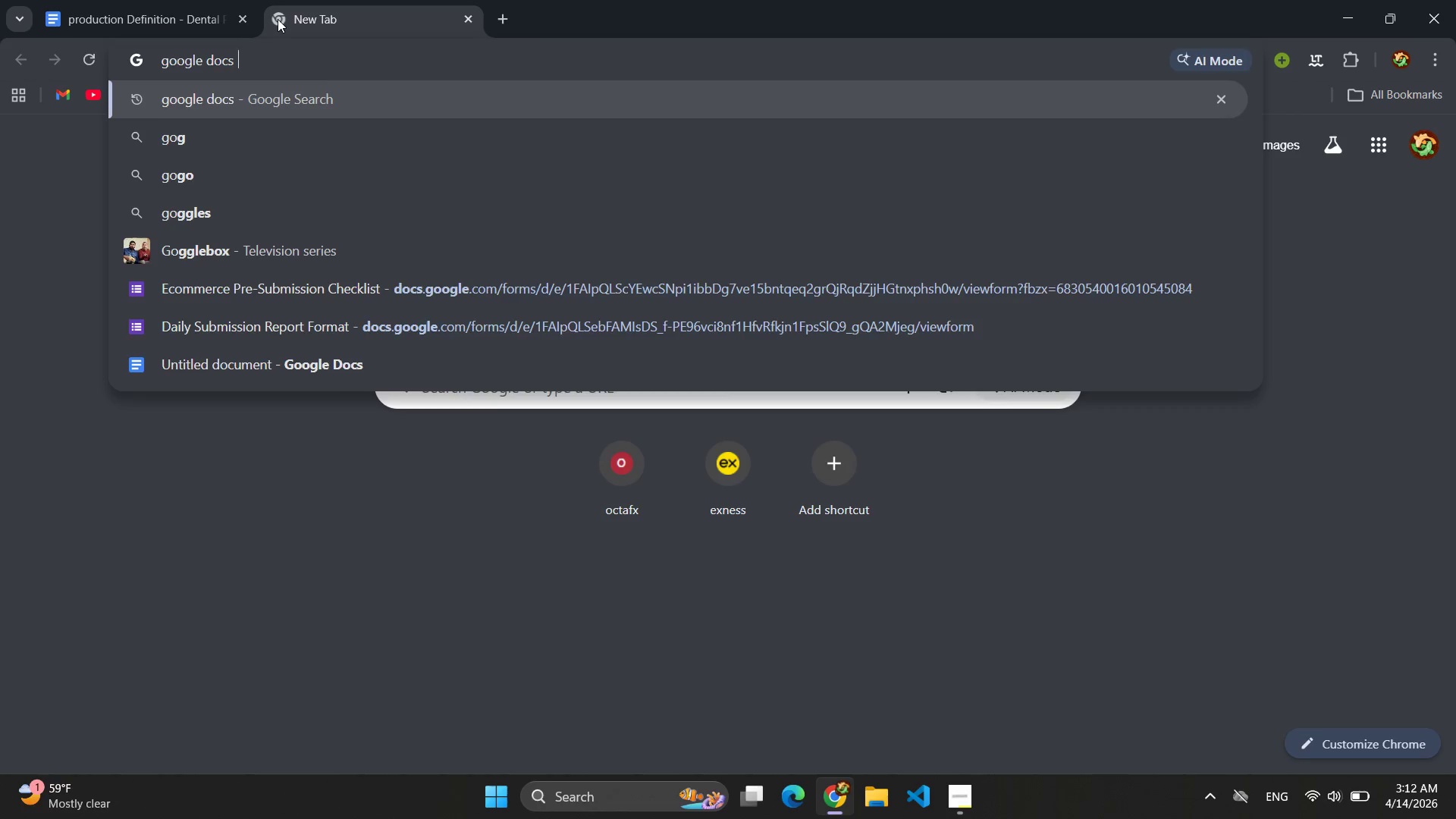 
key(Enter)
 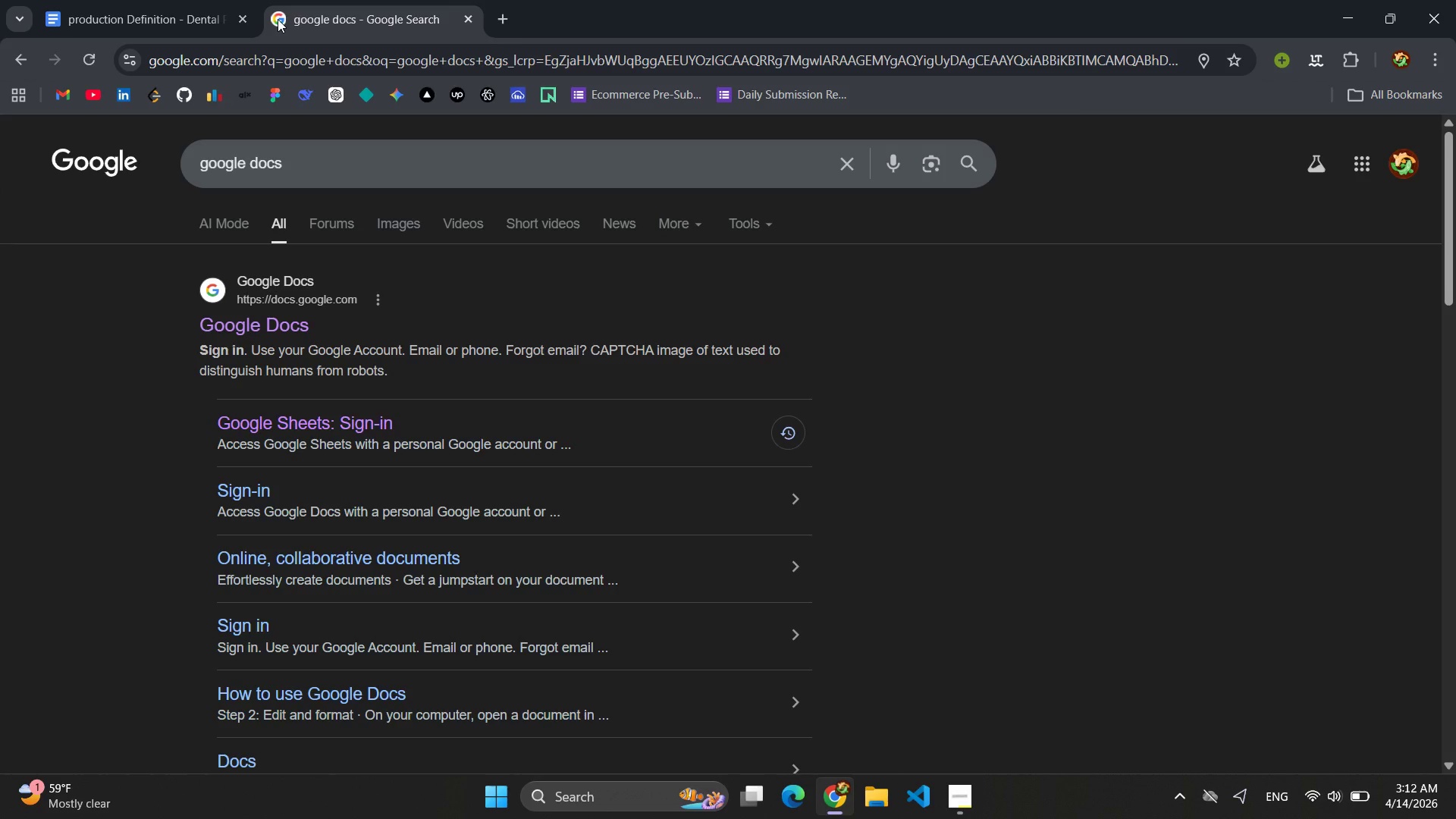 
wait(6.77)
 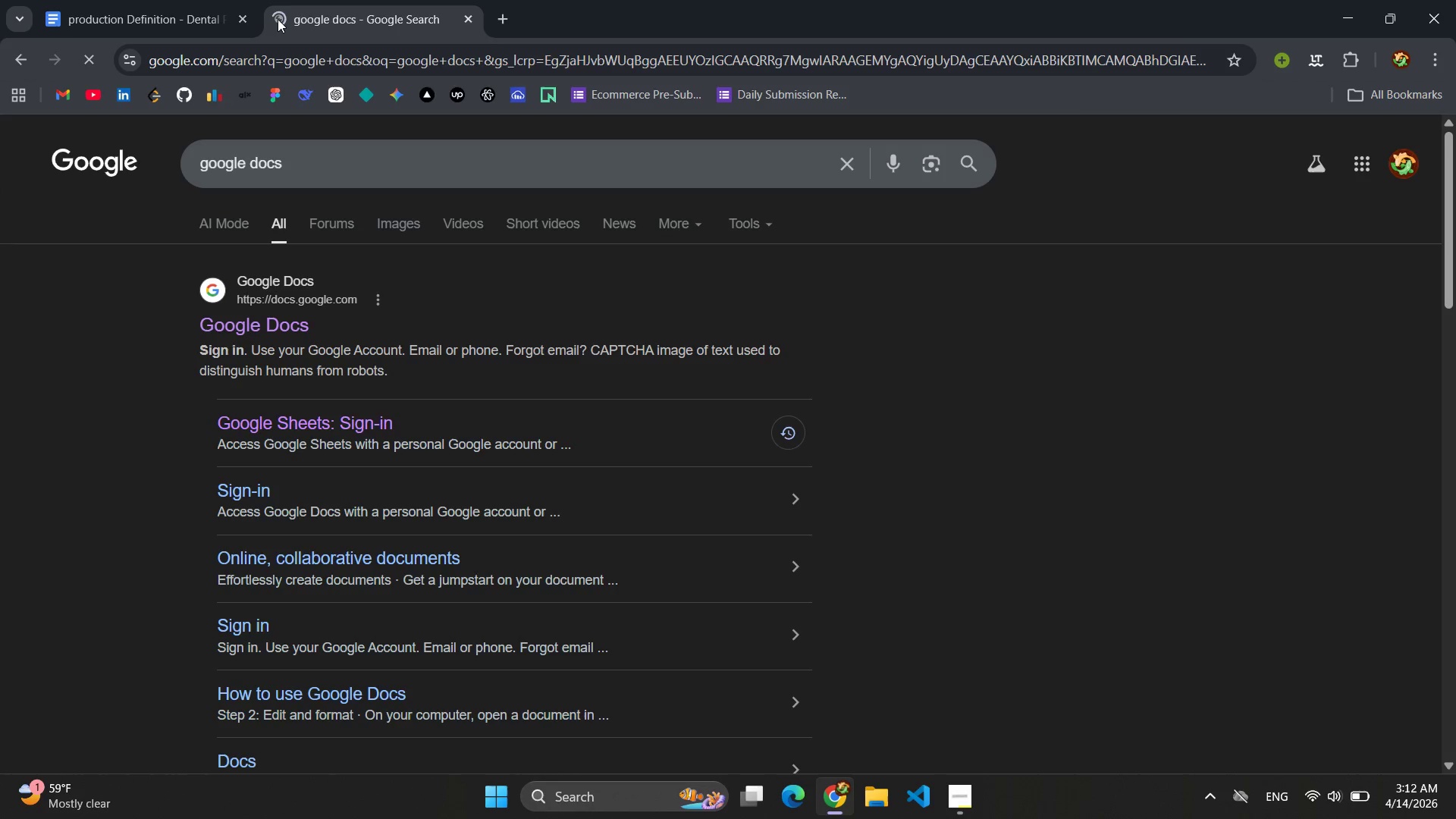 
left_click([245, 321])
 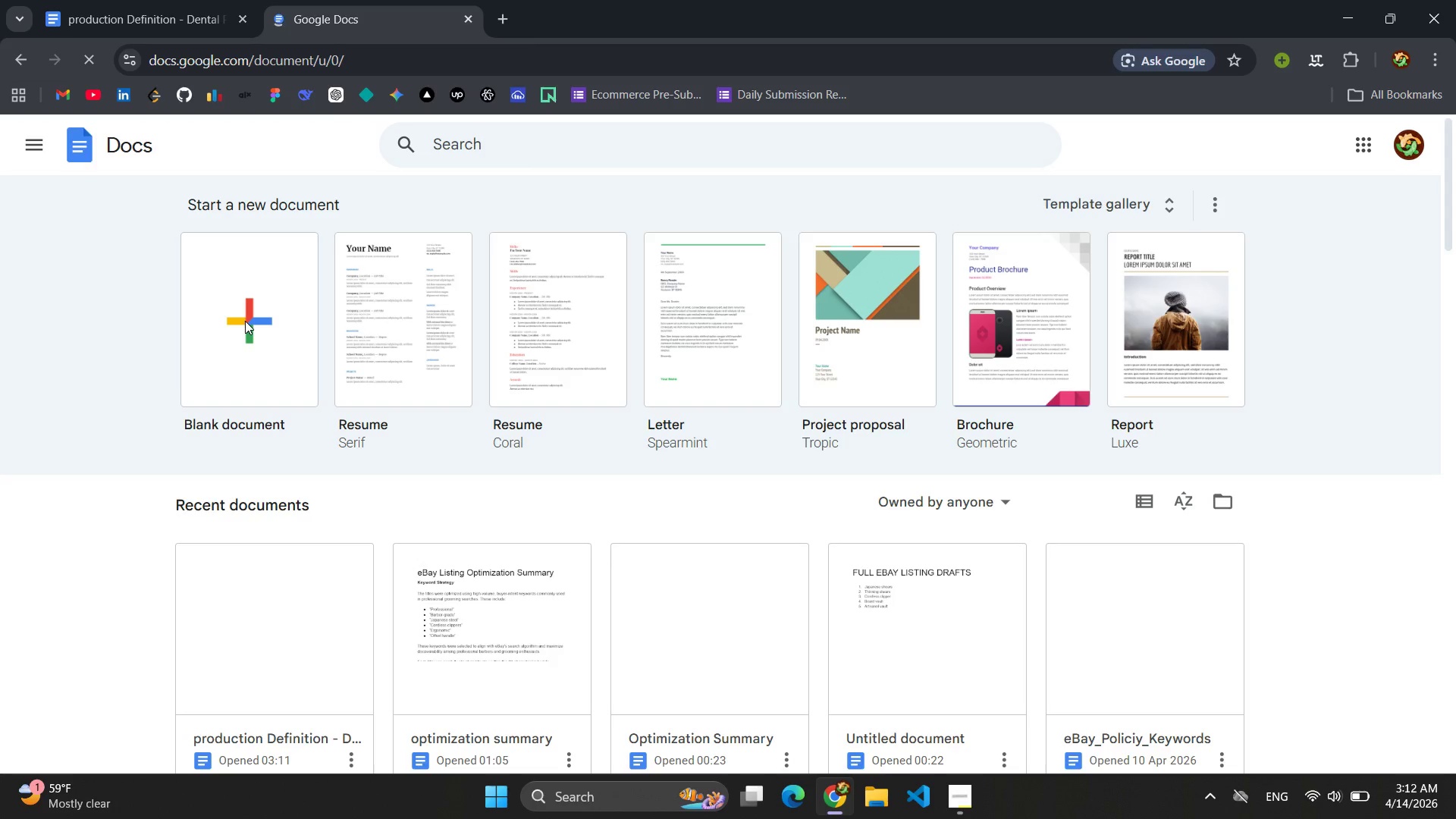 
wait(8.86)
 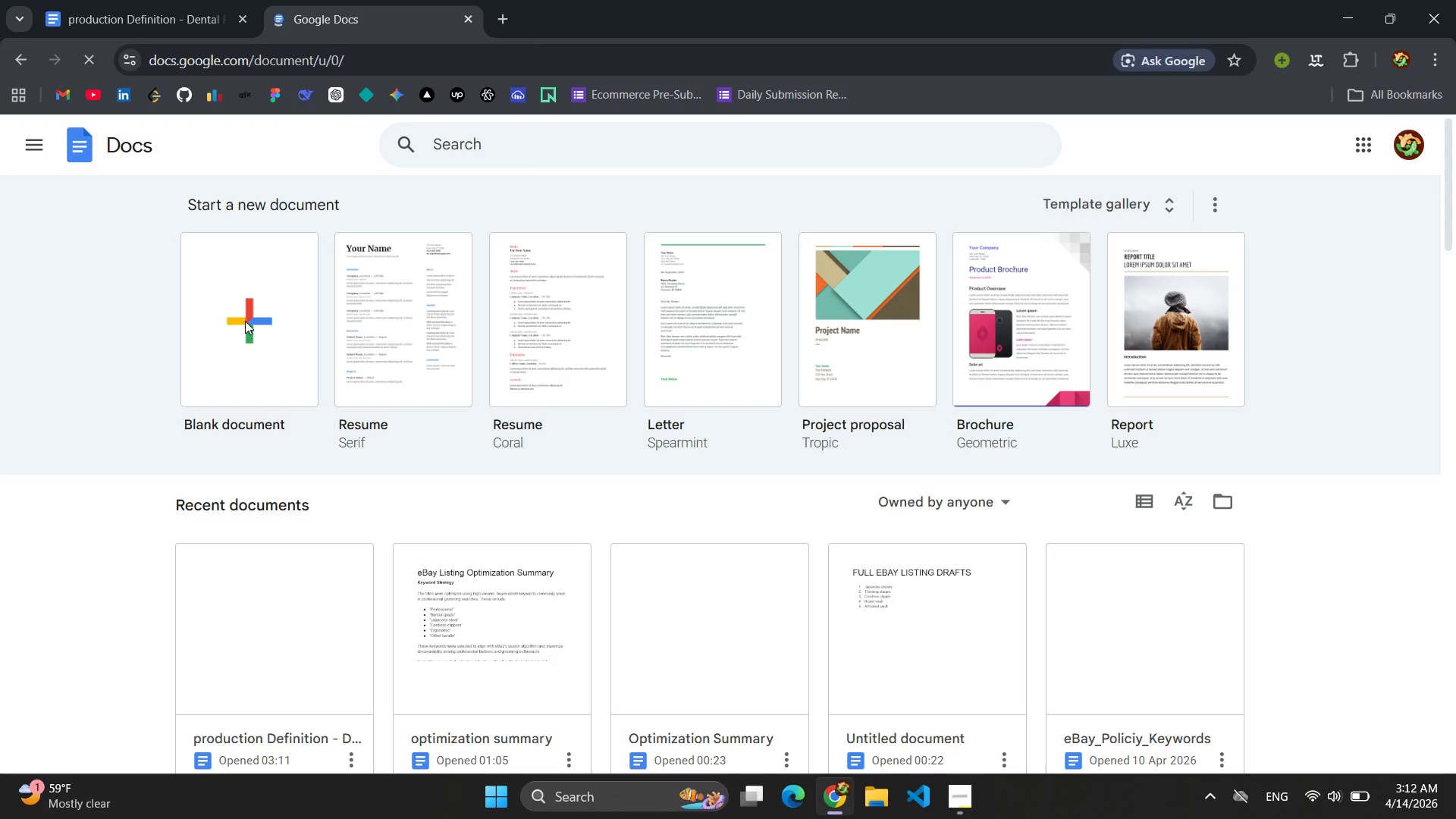 
left_click([249, 334])
 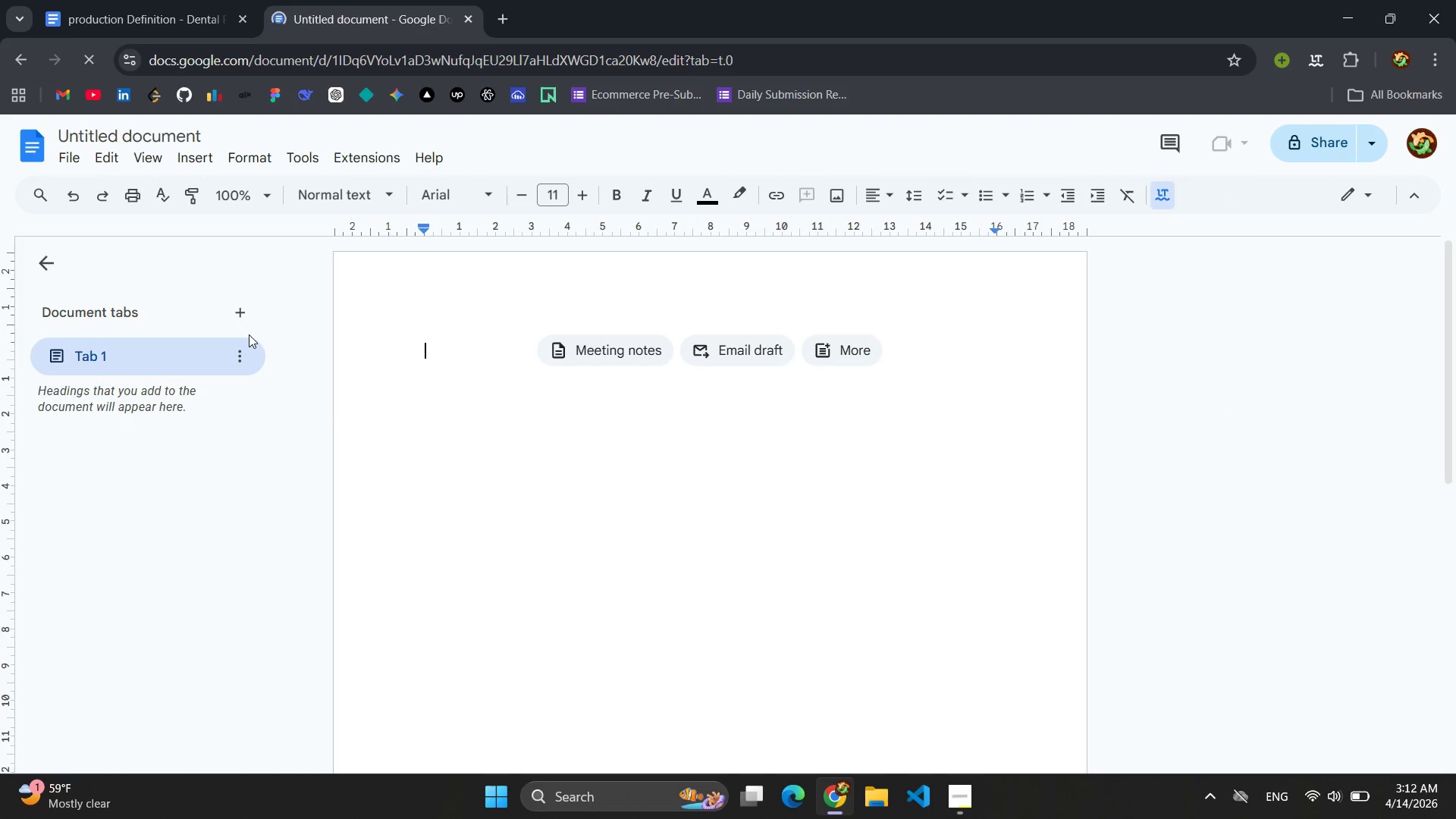 
wait(8.83)
 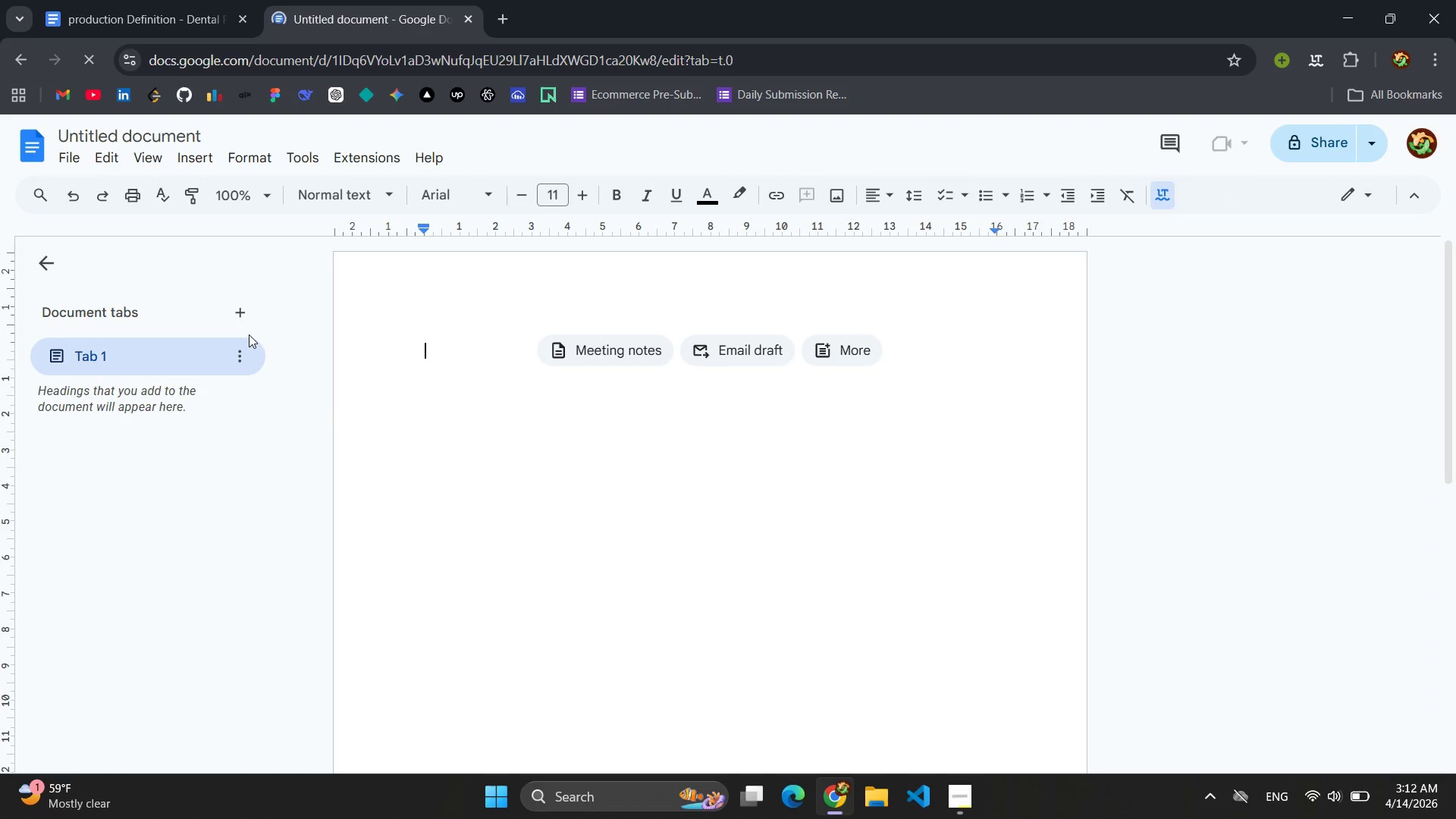 
left_click([952, 817])